 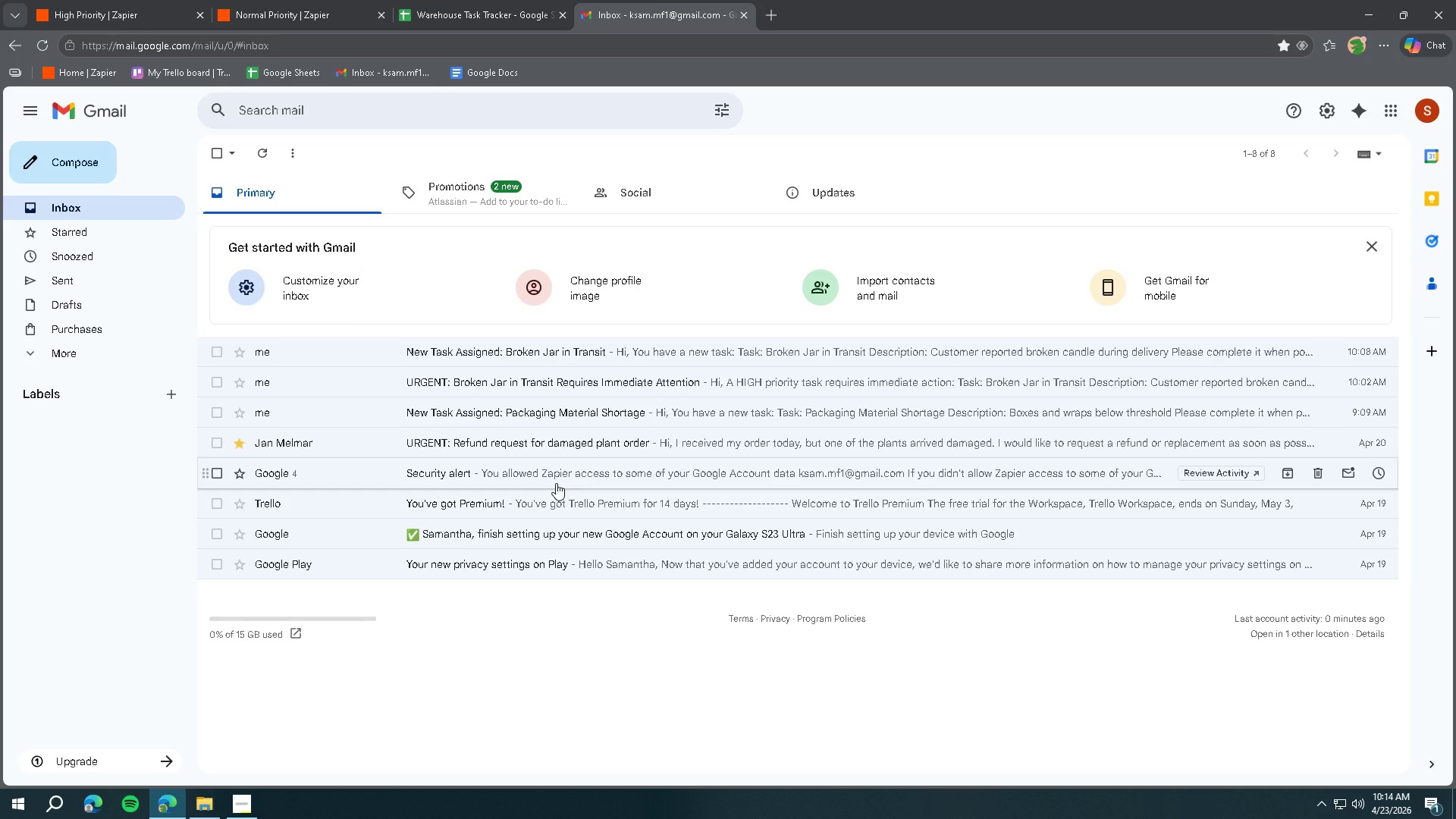 
left_click([111, 111])
 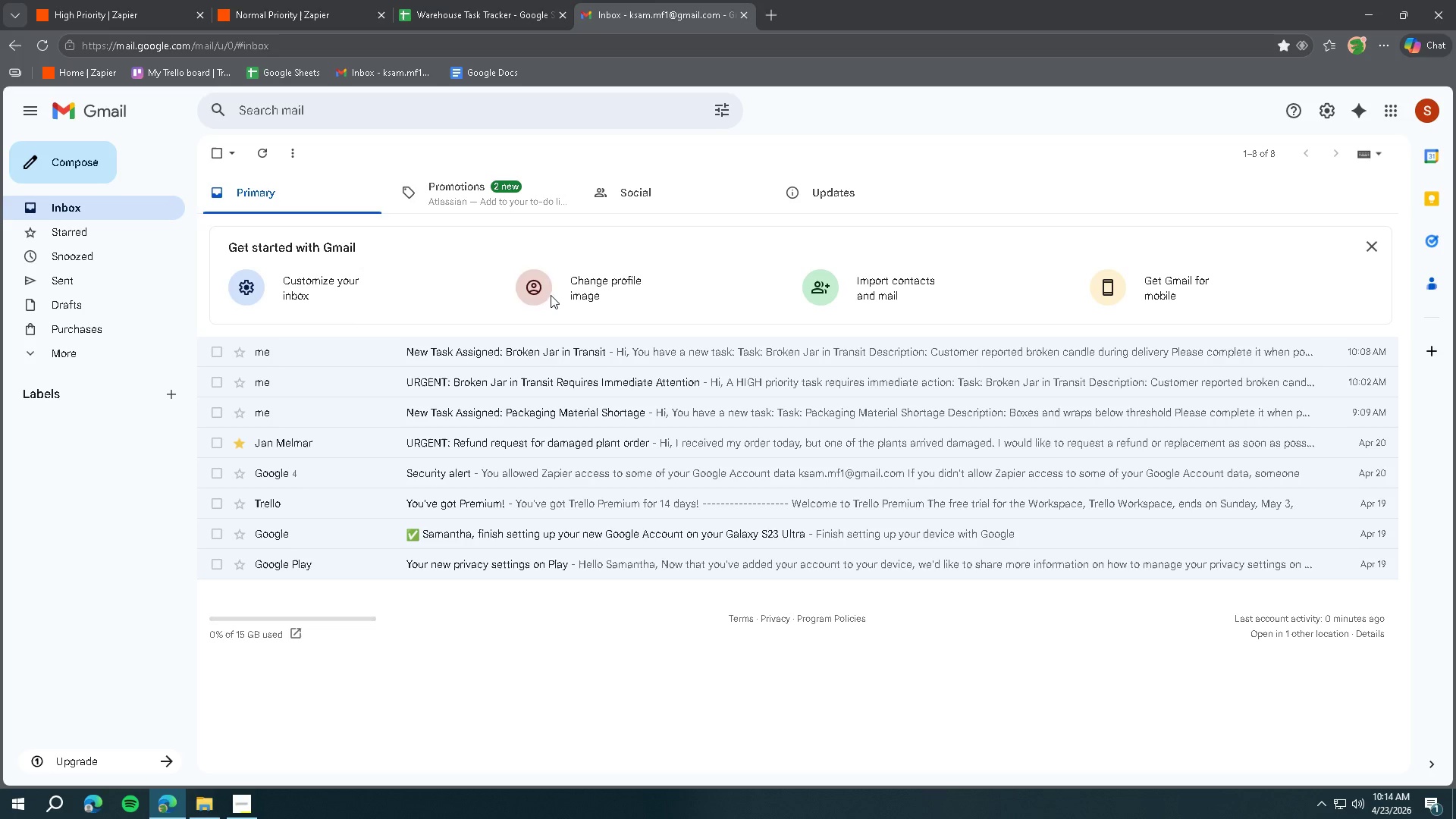 
wait(32.3)
 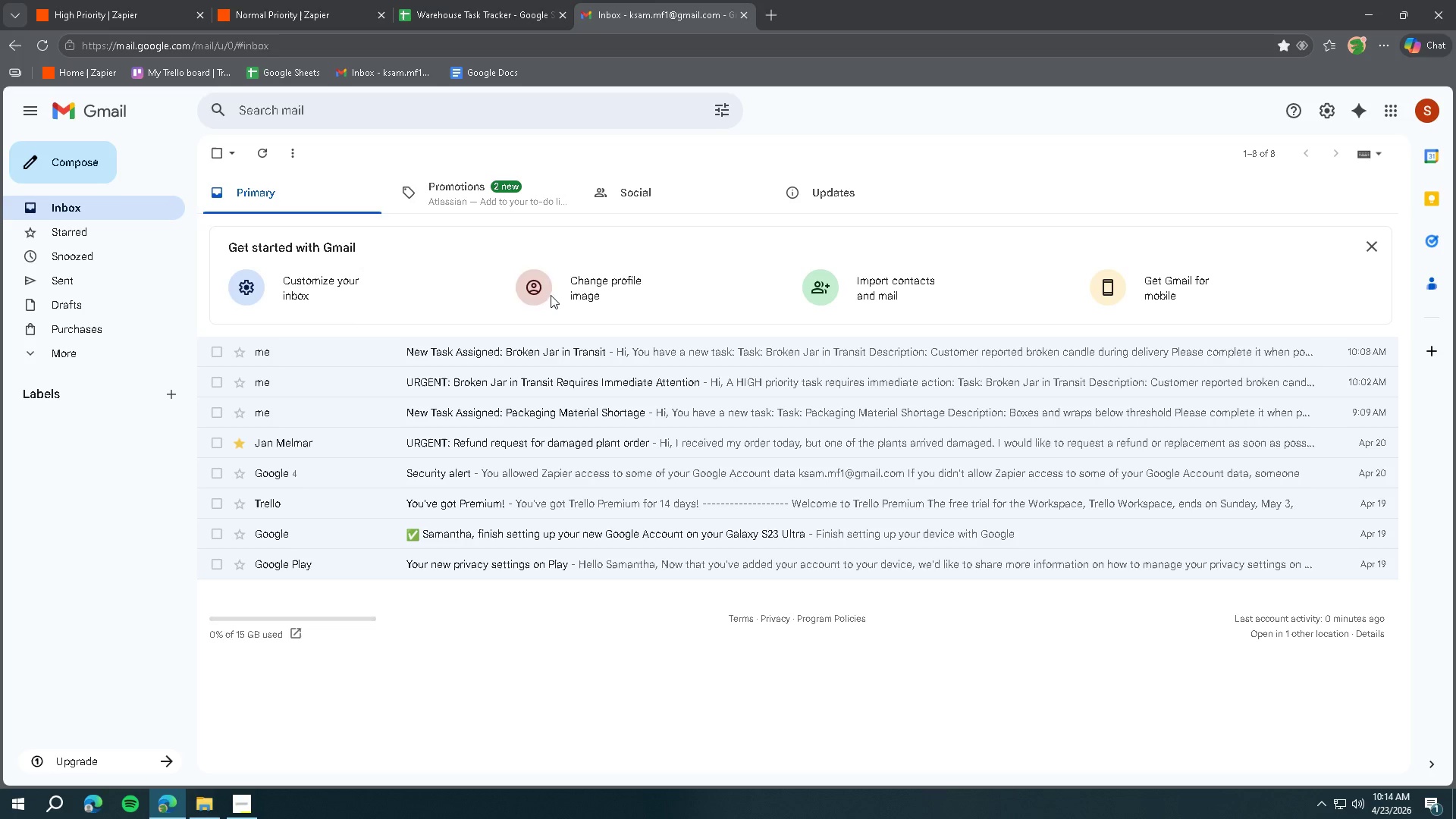 
left_click([116, 111])
 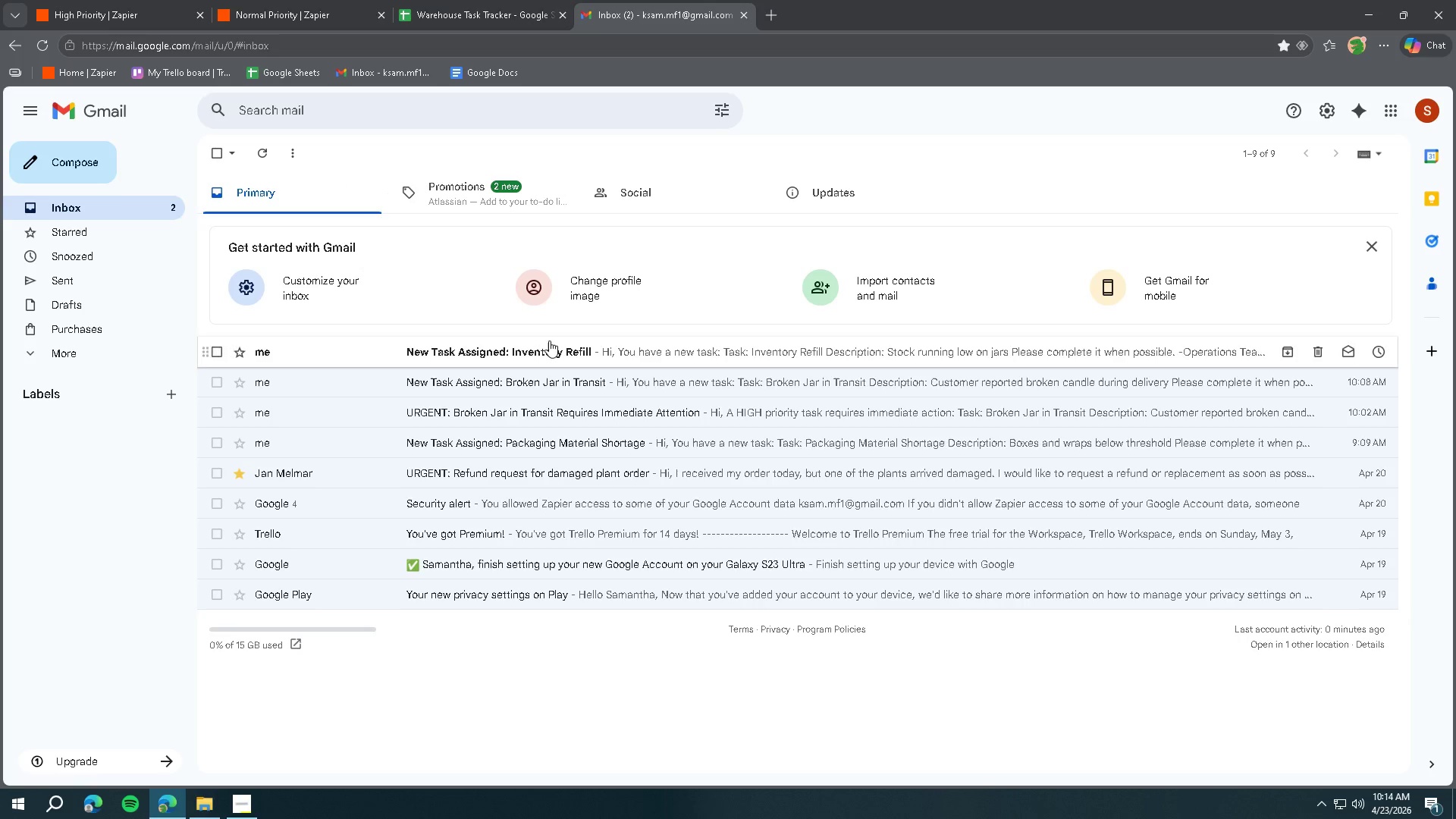 
left_click([539, 349])
 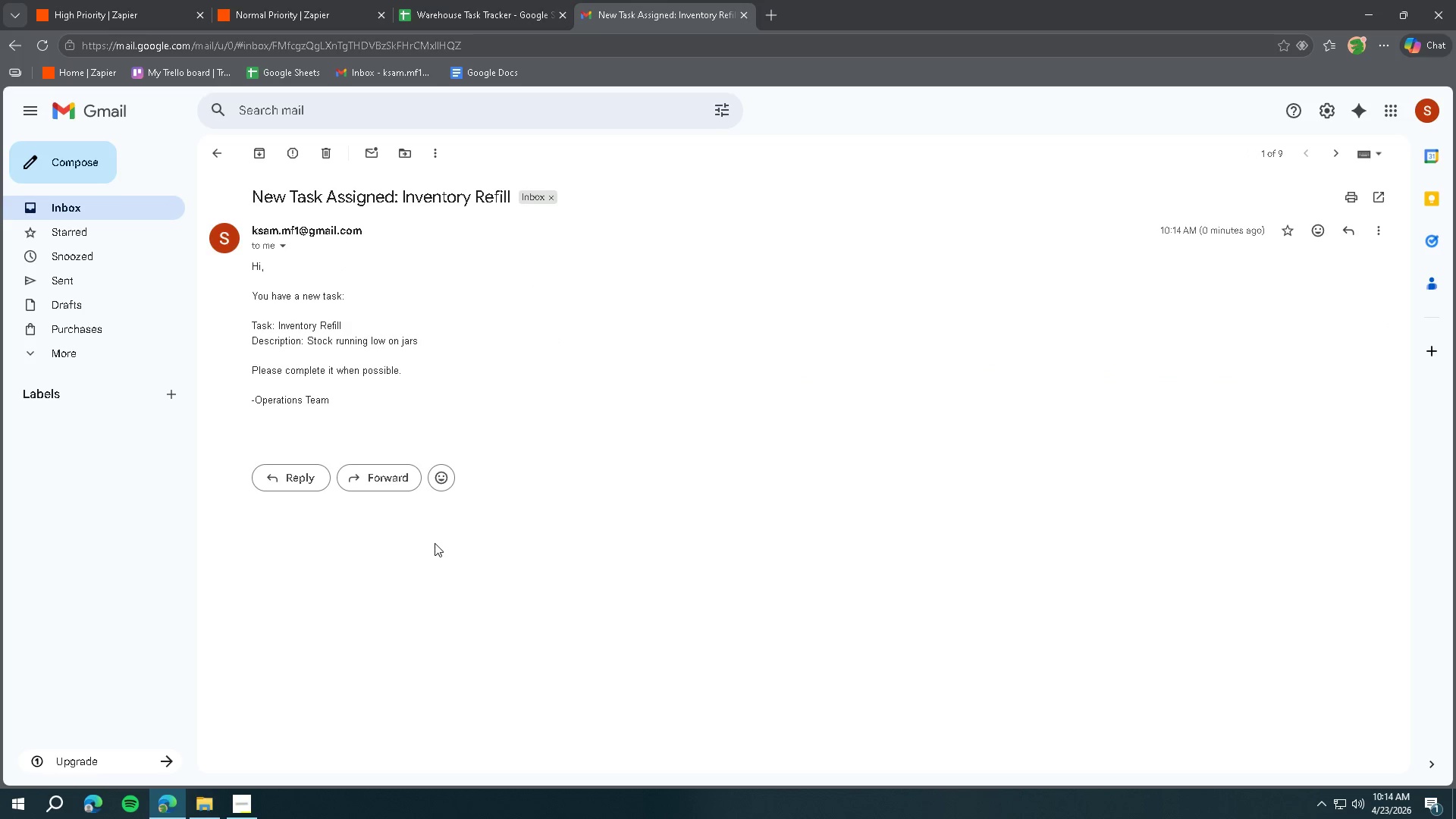 
wait(6.49)
 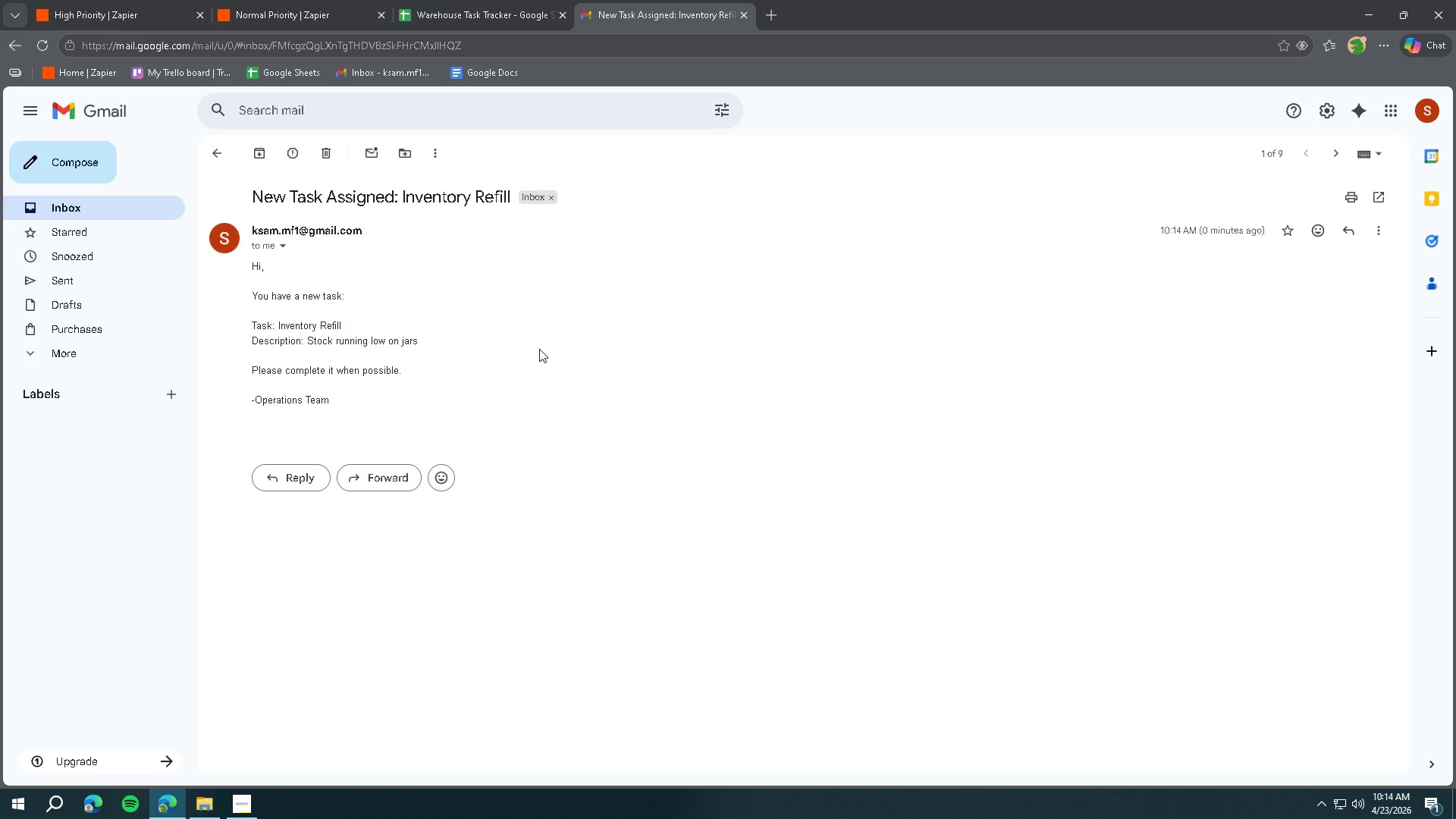 
left_click([249, 805])